 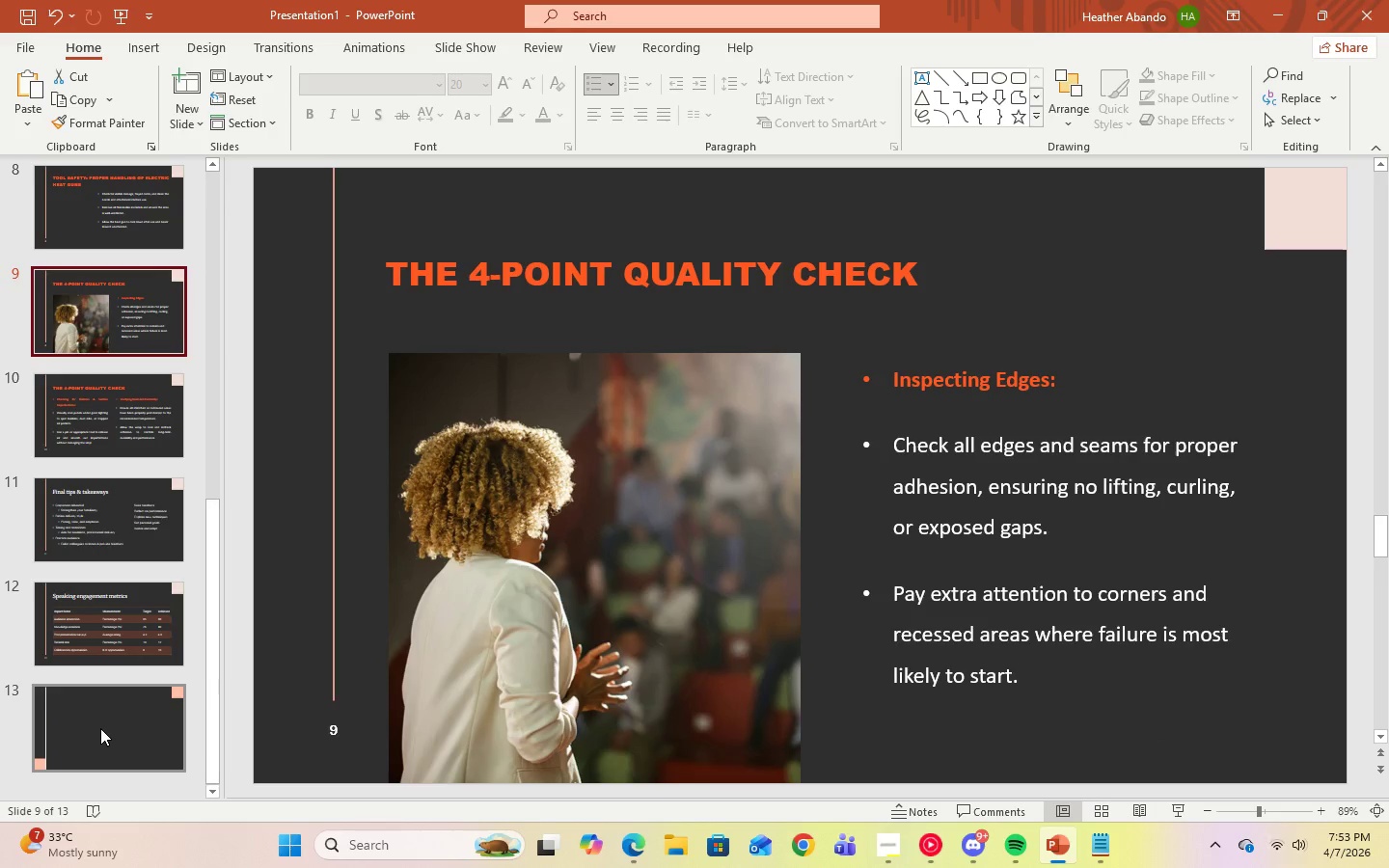 
left_click([102, 734])
 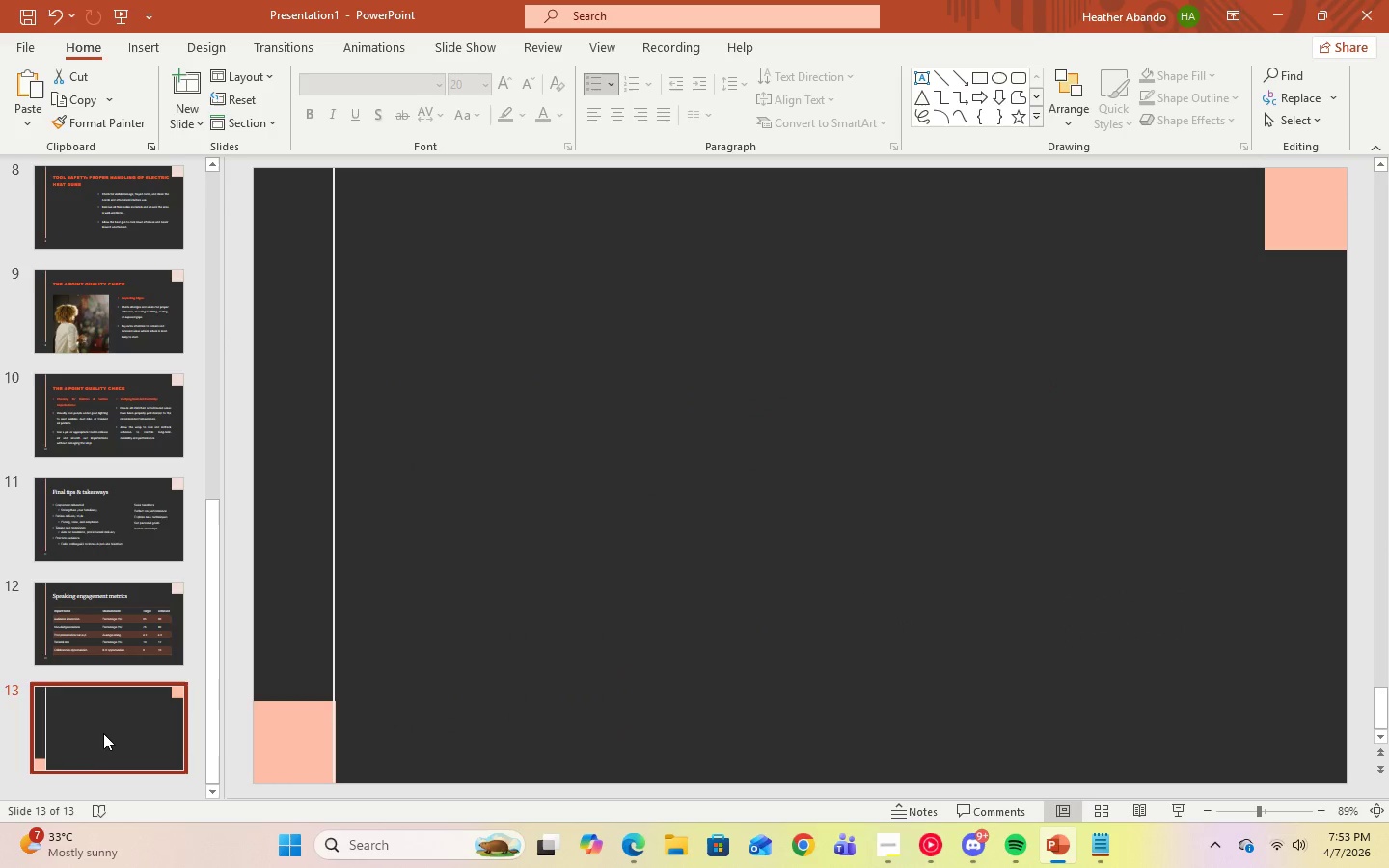 
scroll: coordinate [103, 731], scroll_direction: up, amount: 20.0
 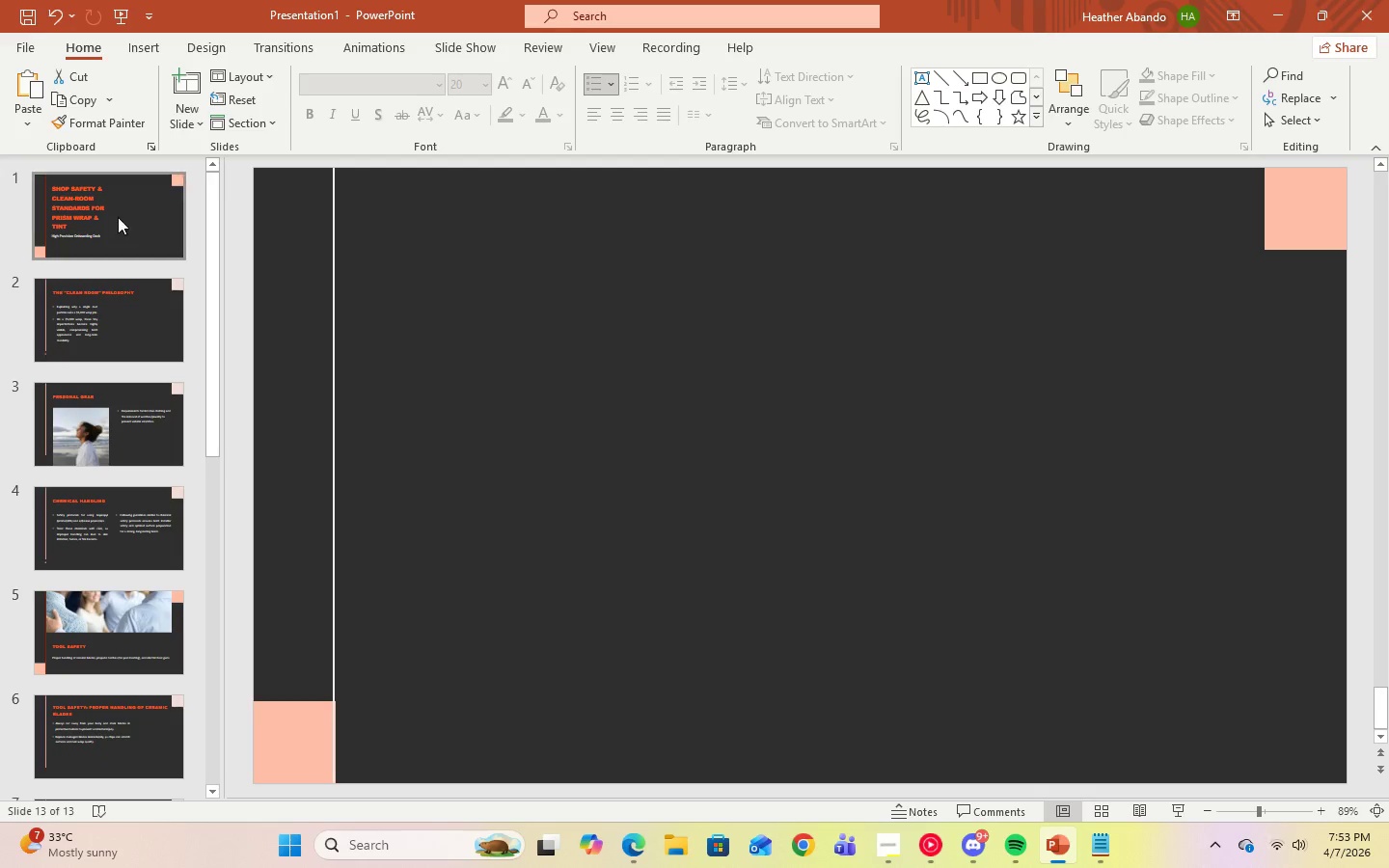 
left_click([118, 219])
 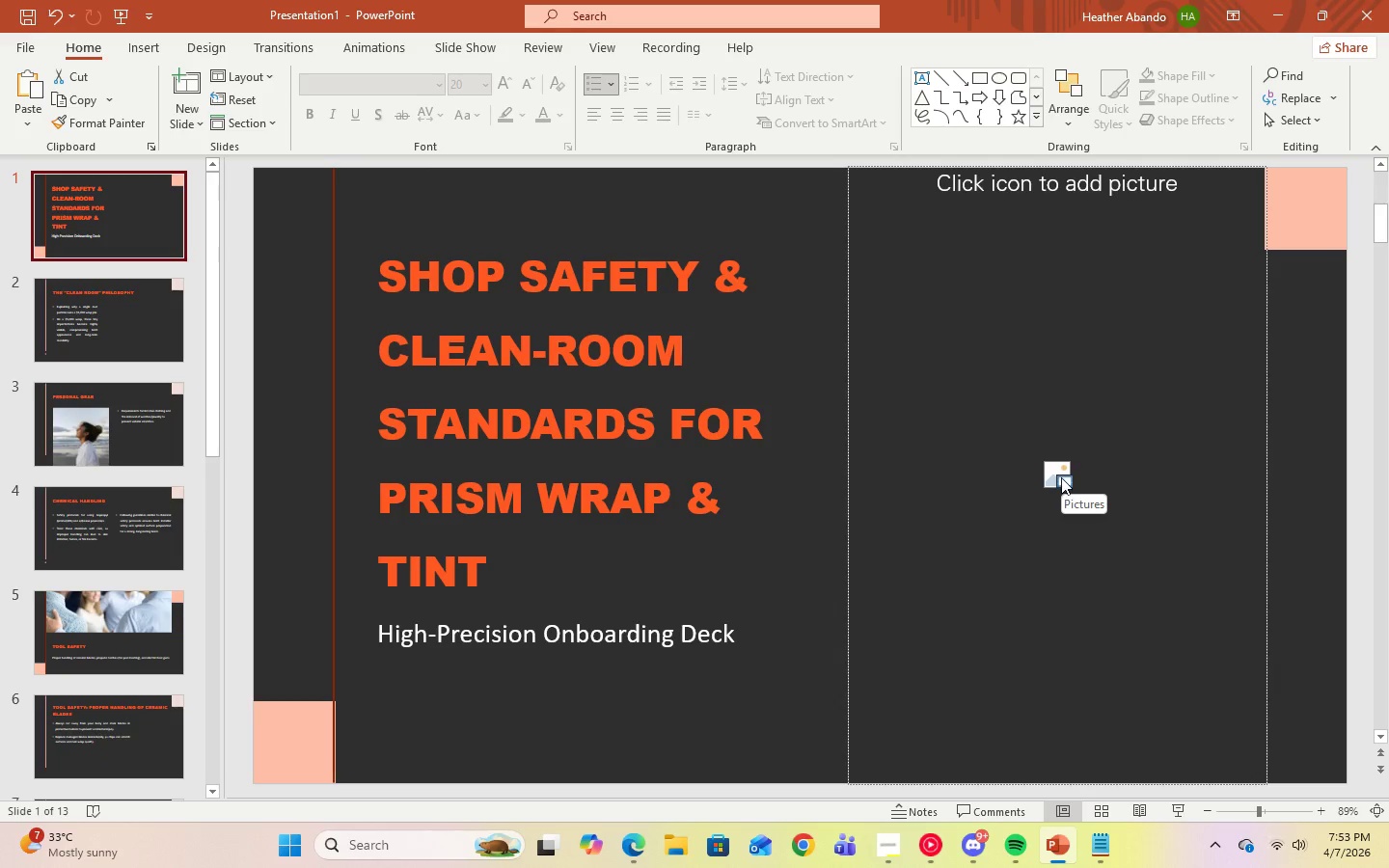 
left_click([897, 850])